 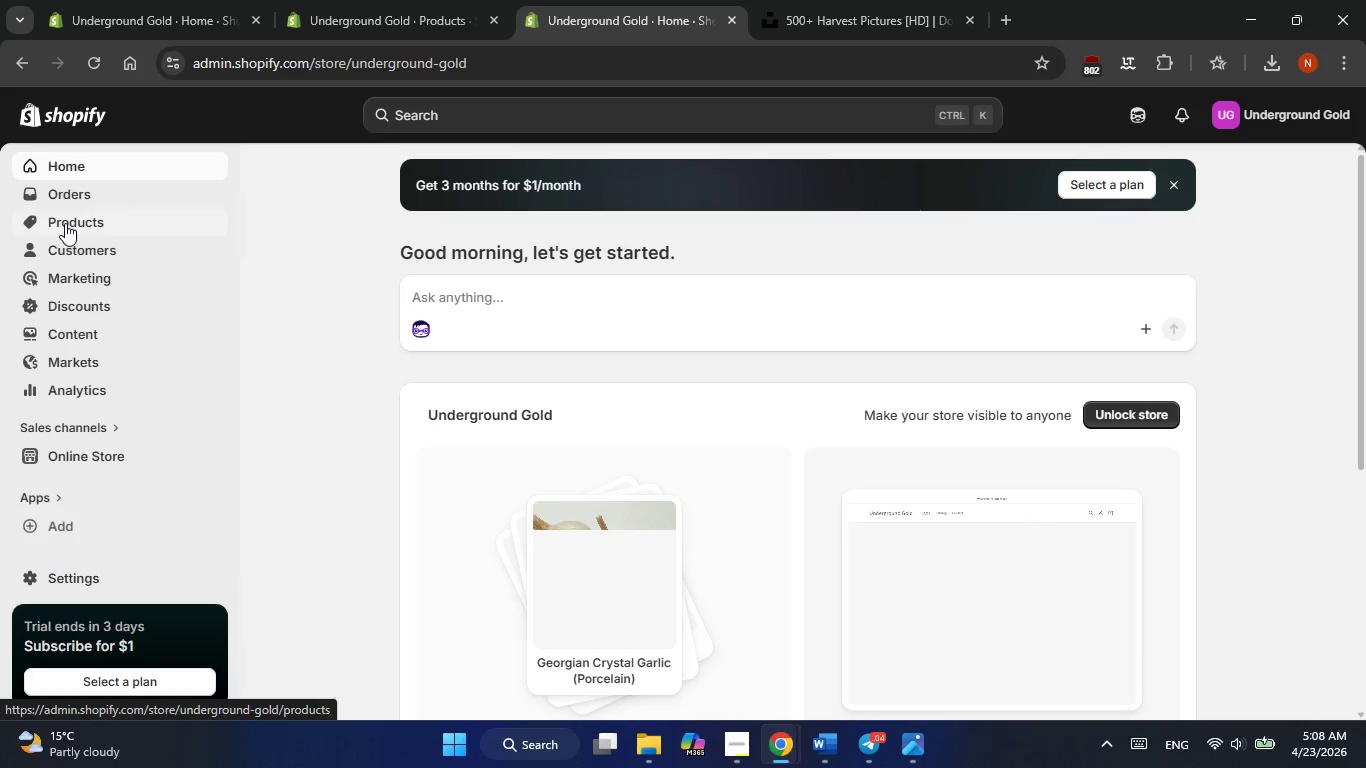 
mouse_move([91, 235])
 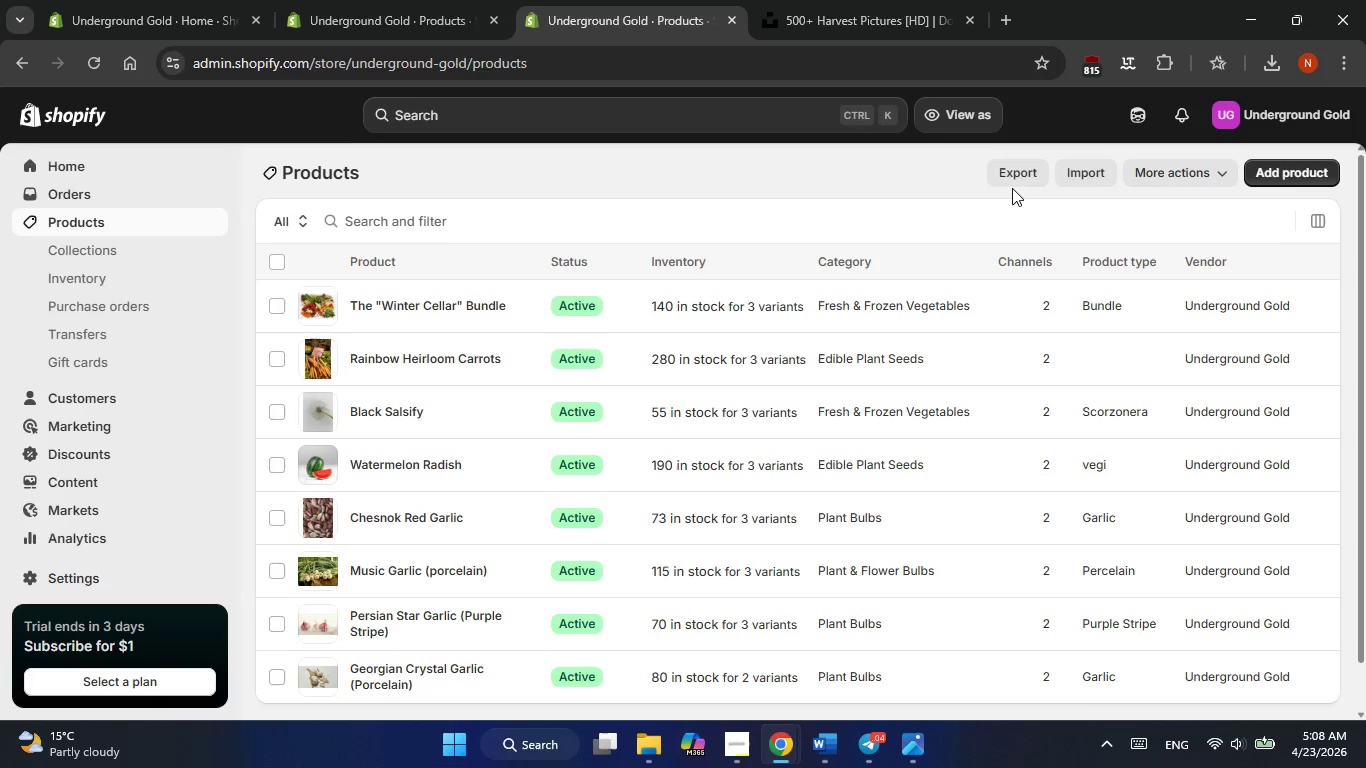 
left_click([1012, 176])
 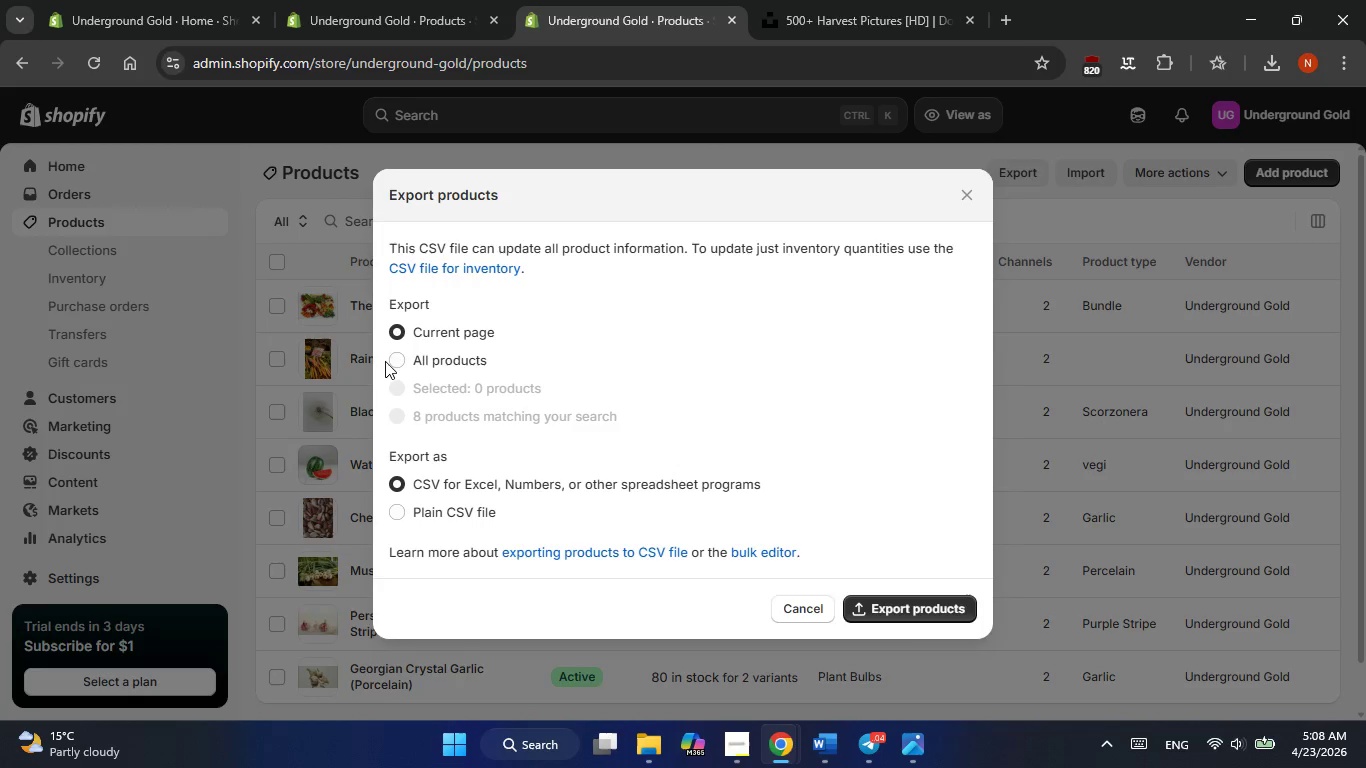 
left_click([389, 361])
 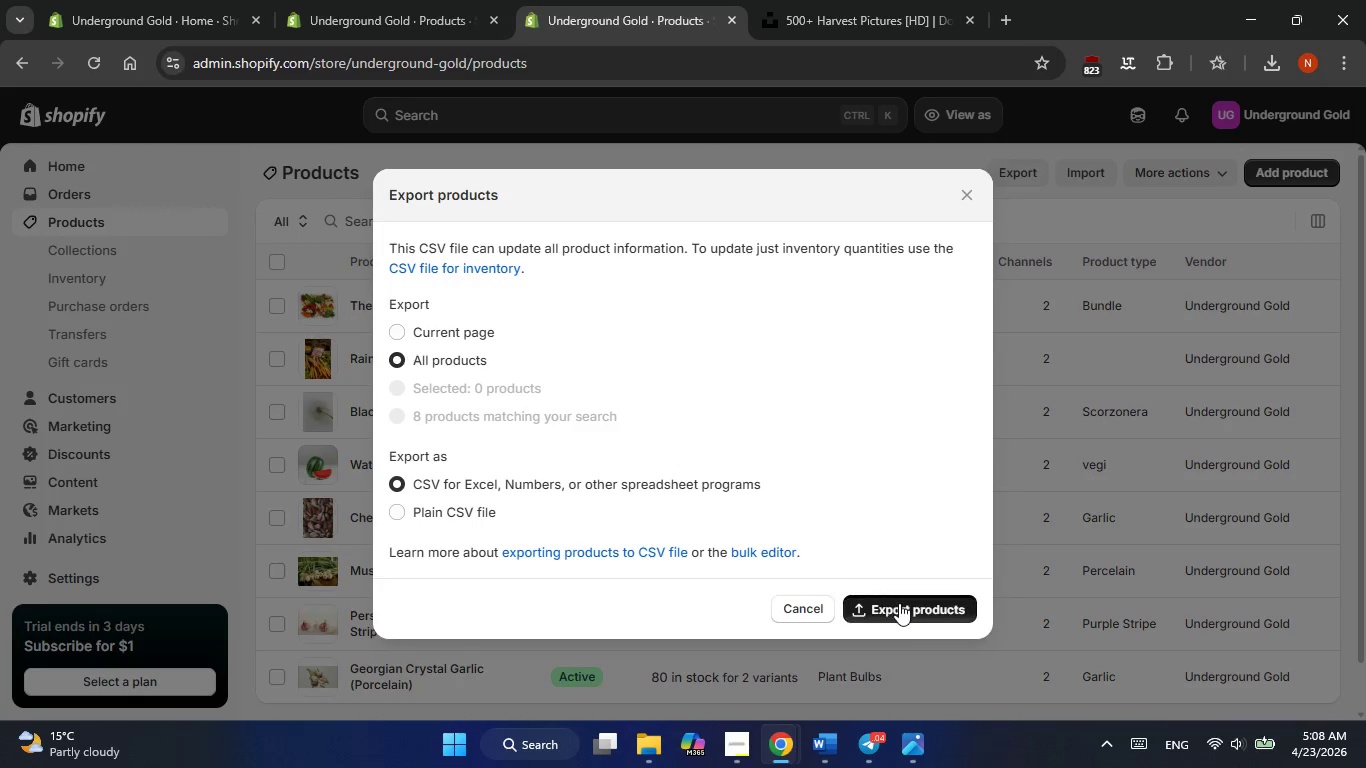 
mouse_move([1311, 209])
 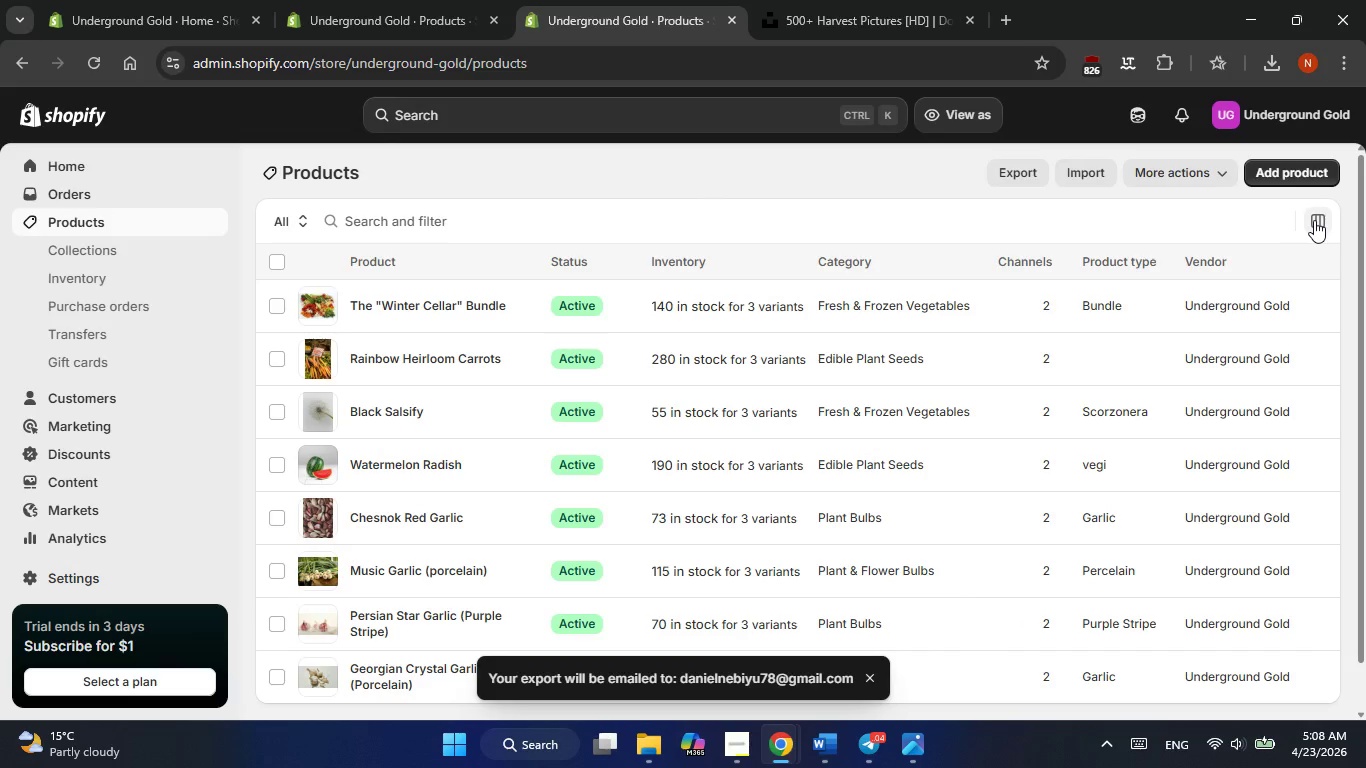 
left_click([1314, 220])
 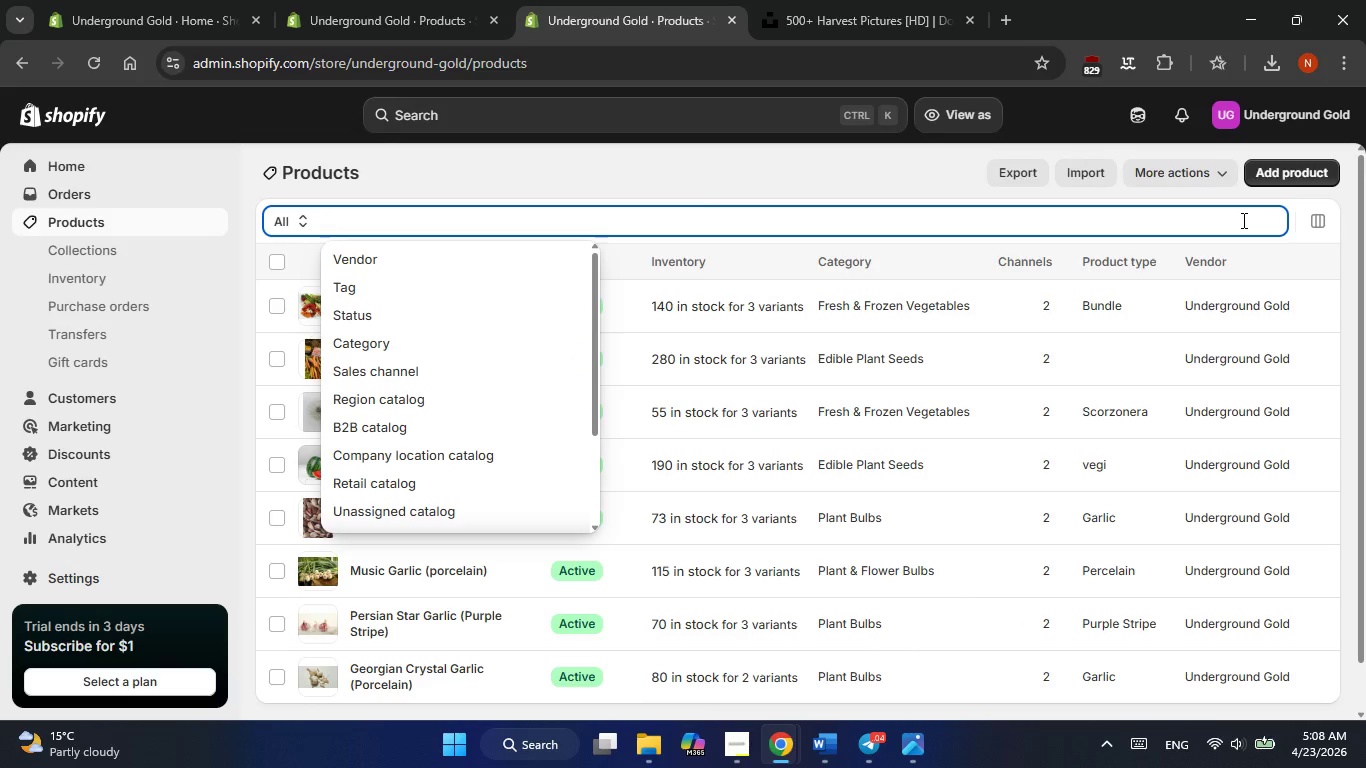 
wait(5.44)
 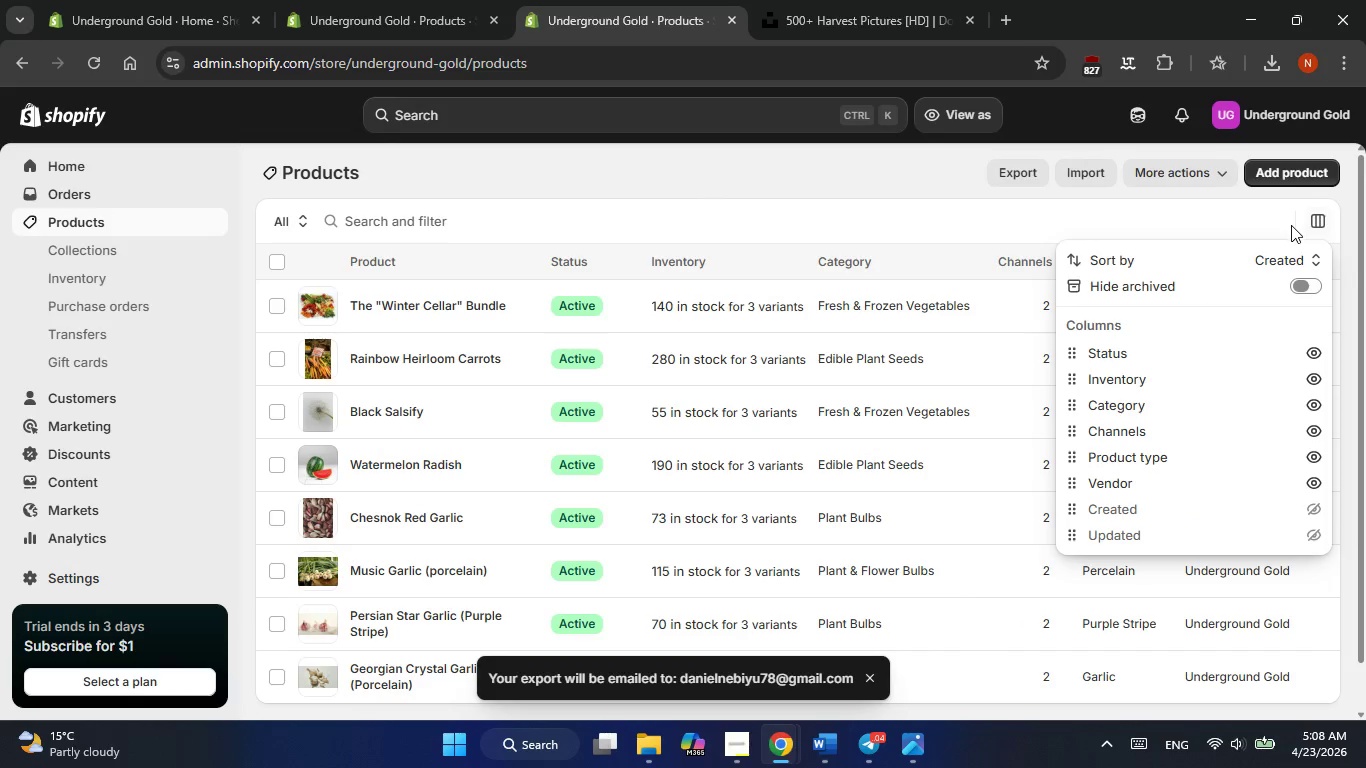 
left_click([608, 156])
 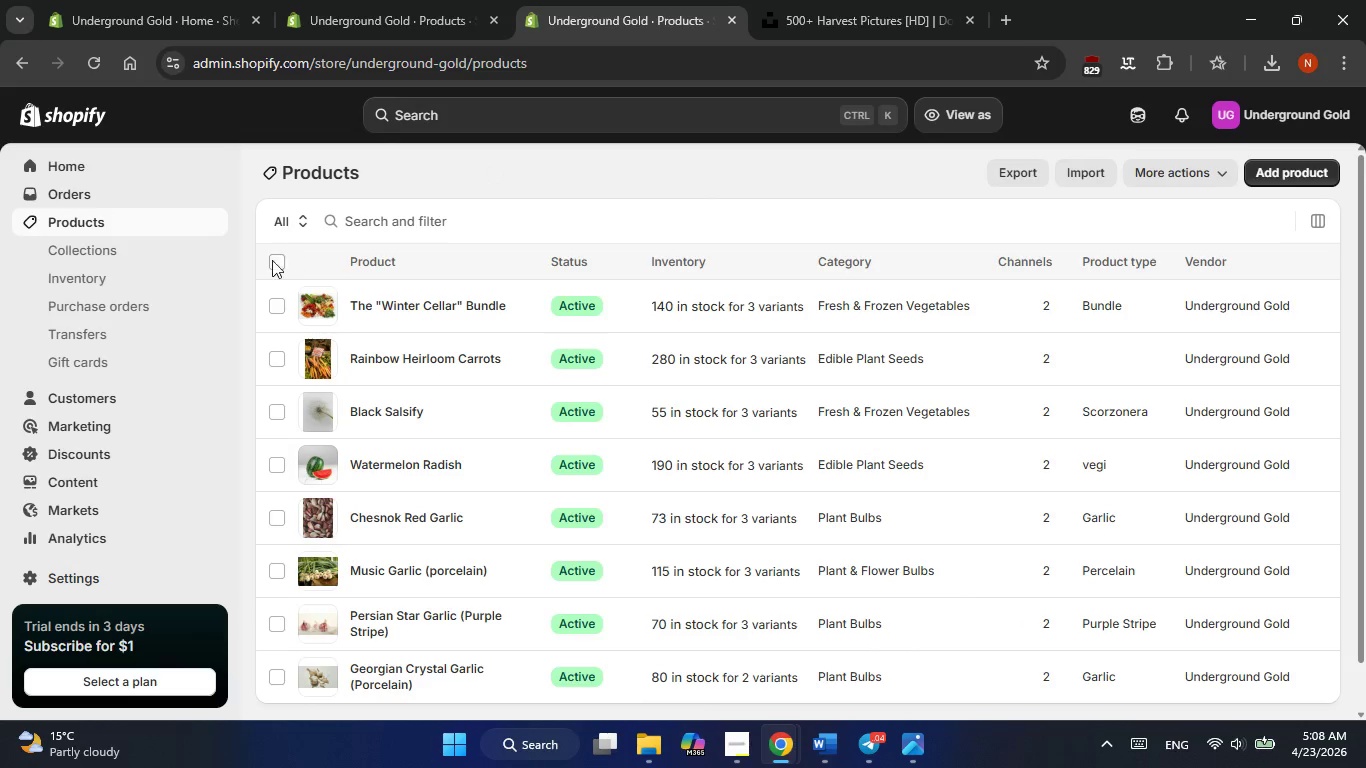 
left_click([269, 262])
 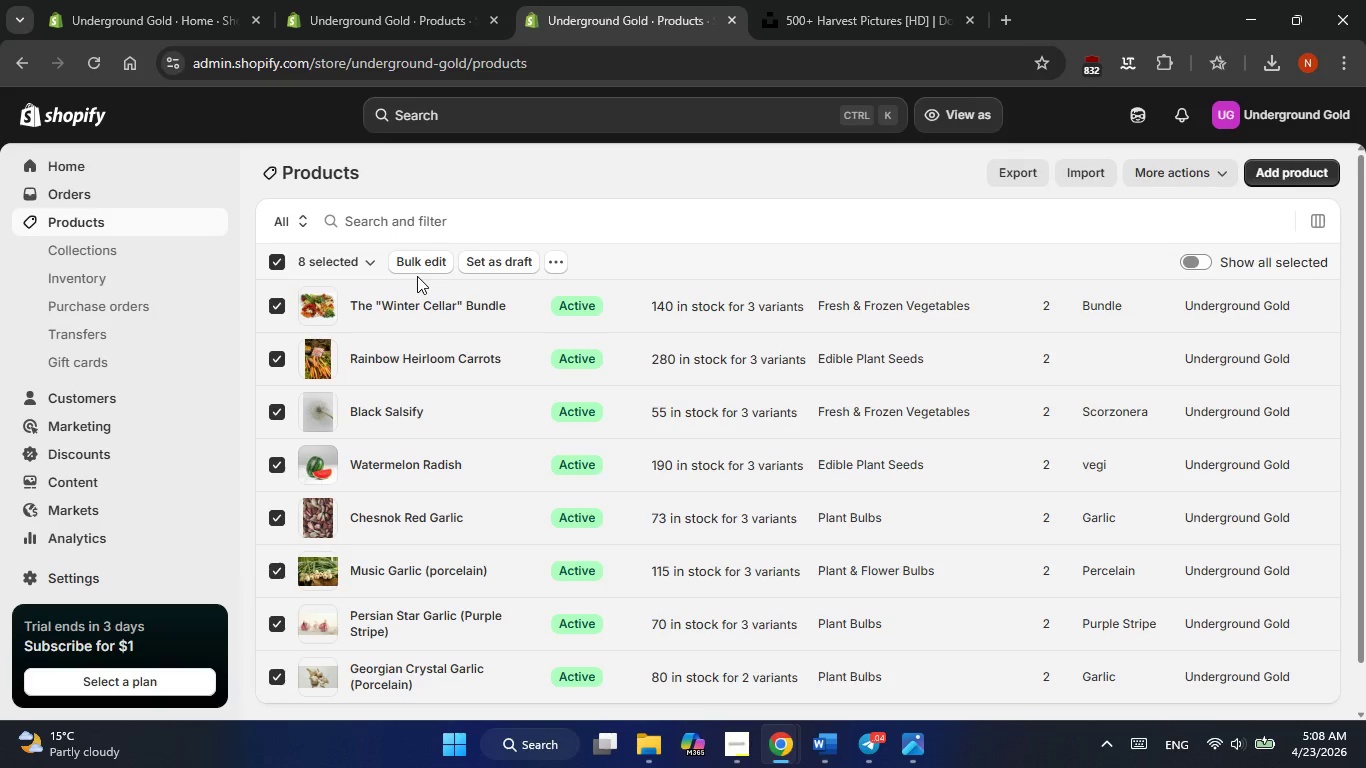 
left_click([422, 254])
 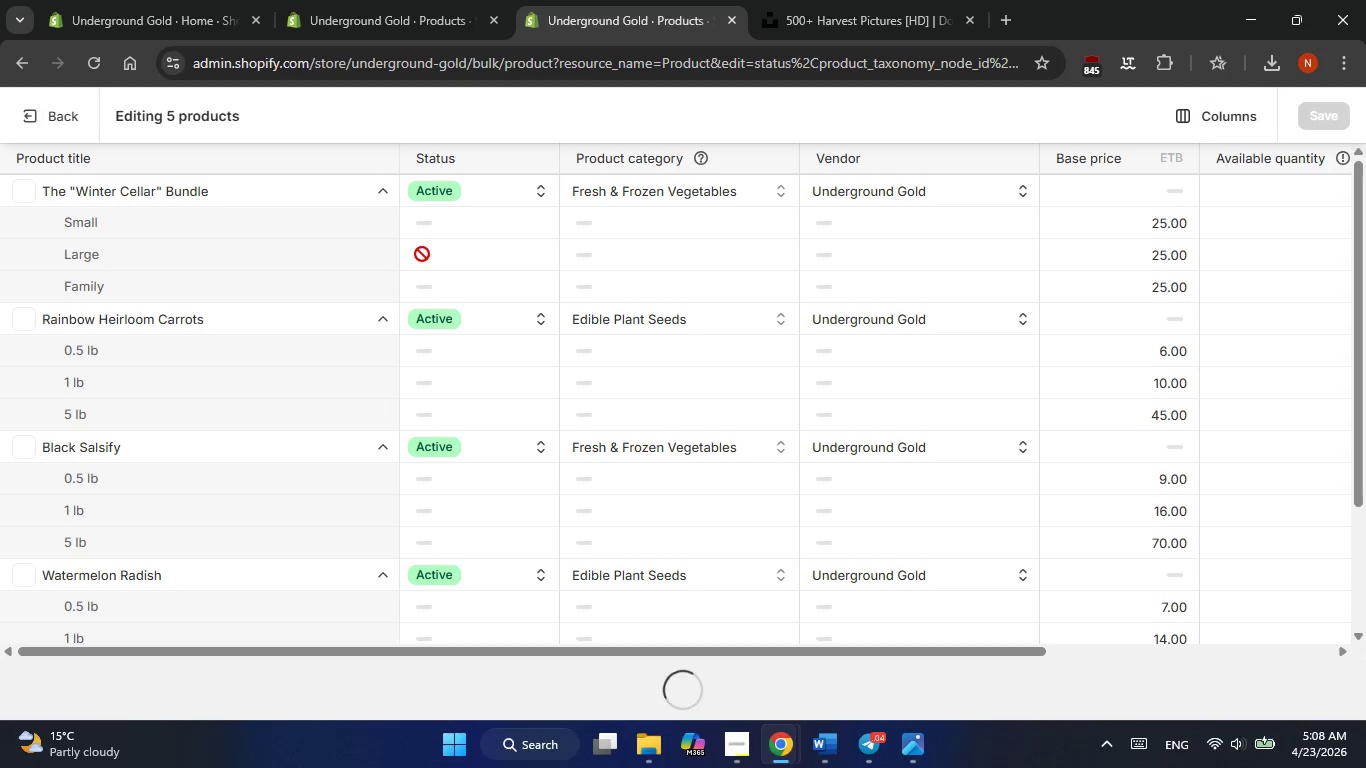 
wait(7.34)
 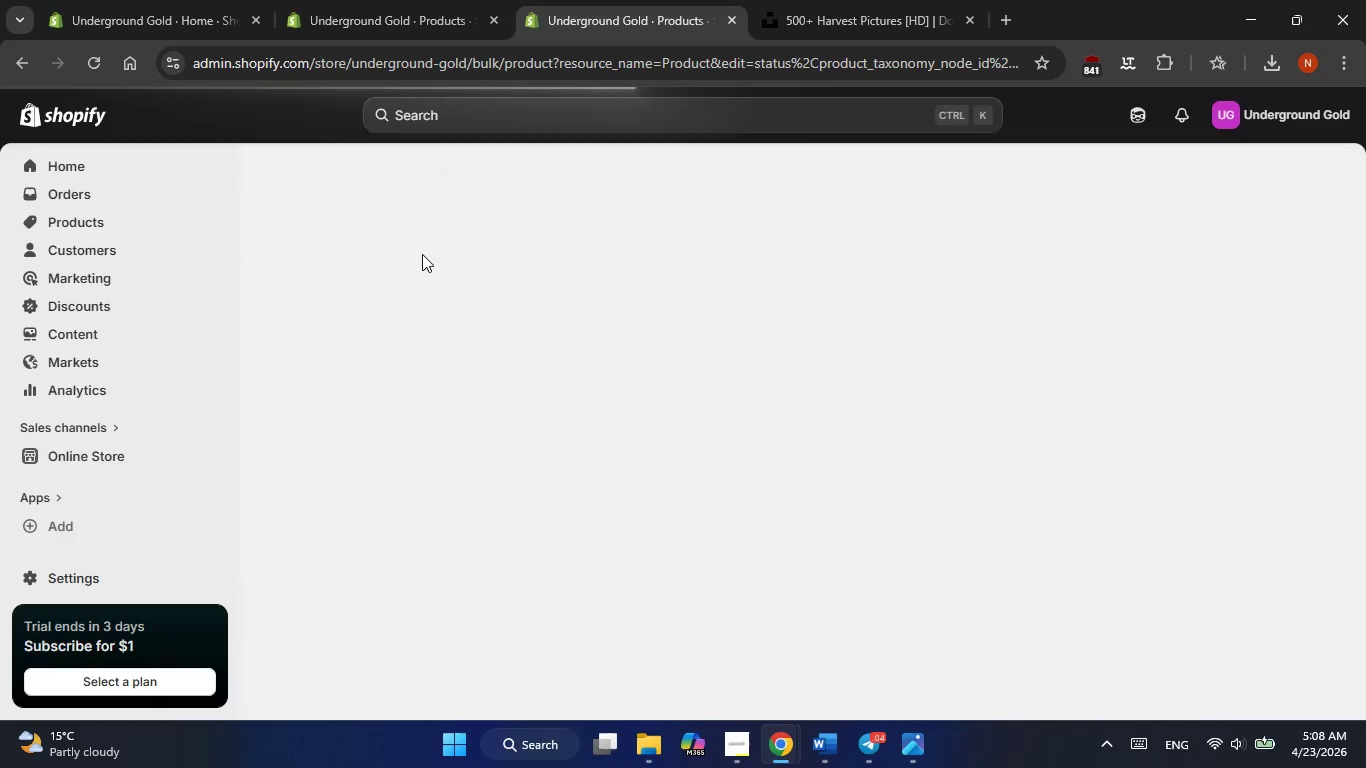 
scroll: coordinate [460, 409], scroll_direction: none, amount: 0.0
 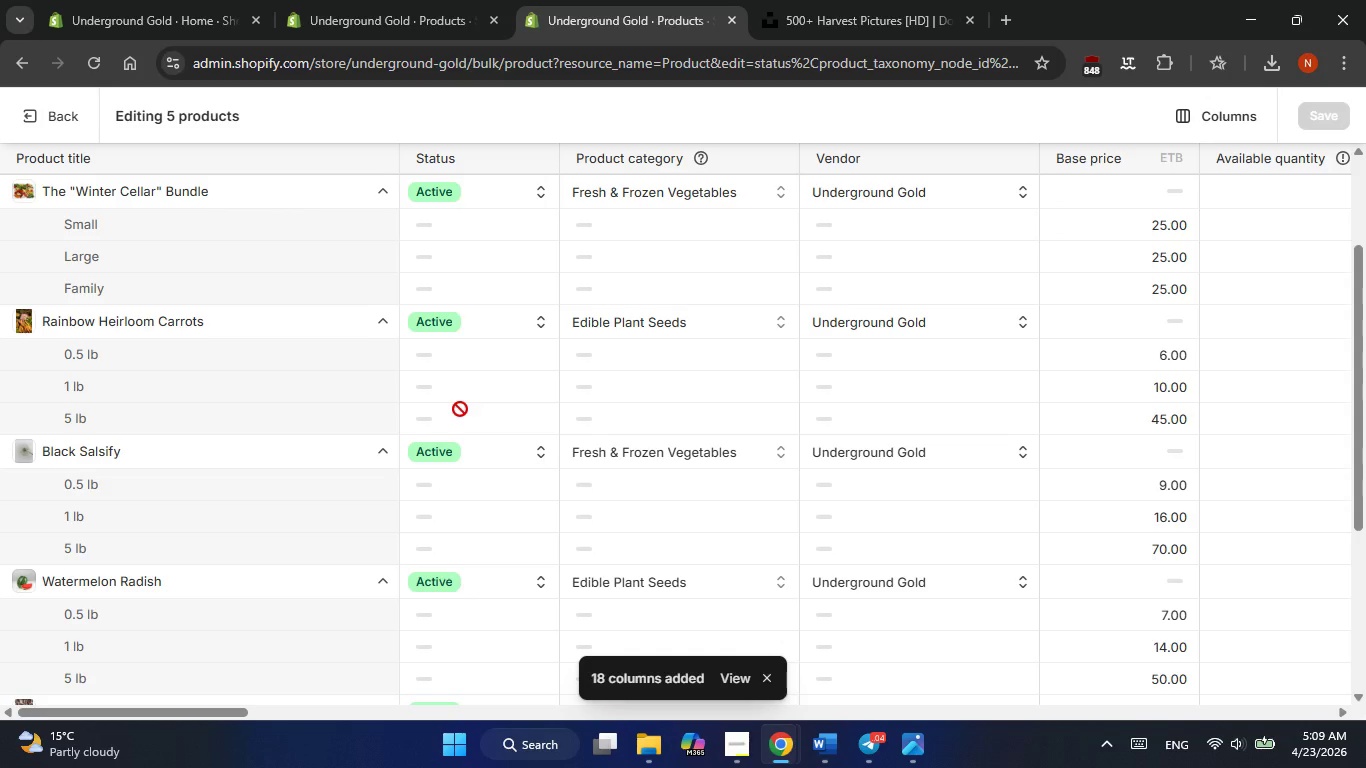 
scroll: coordinate [460, 409], scroll_direction: down, amount: 7.0
 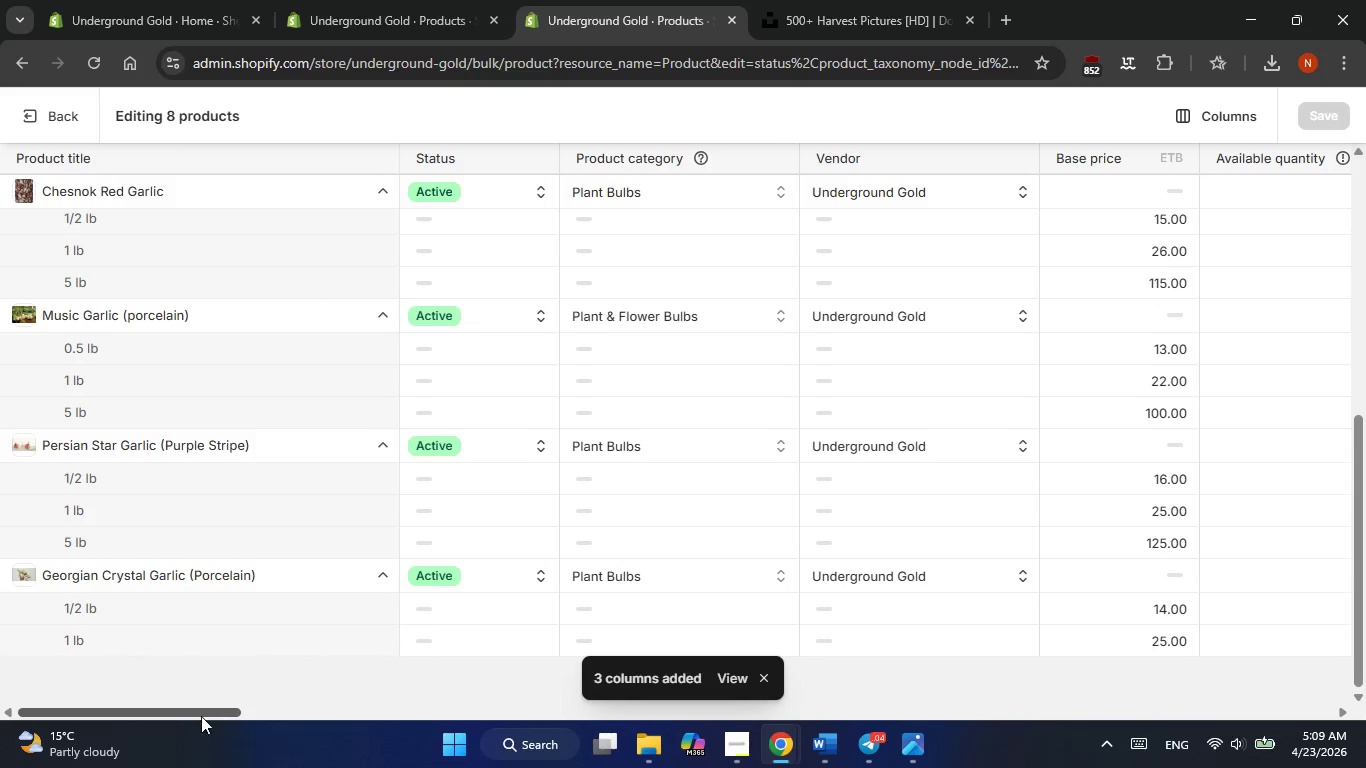 
left_click_drag(start_coordinate=[201, 716], to_coordinate=[777, 767])
 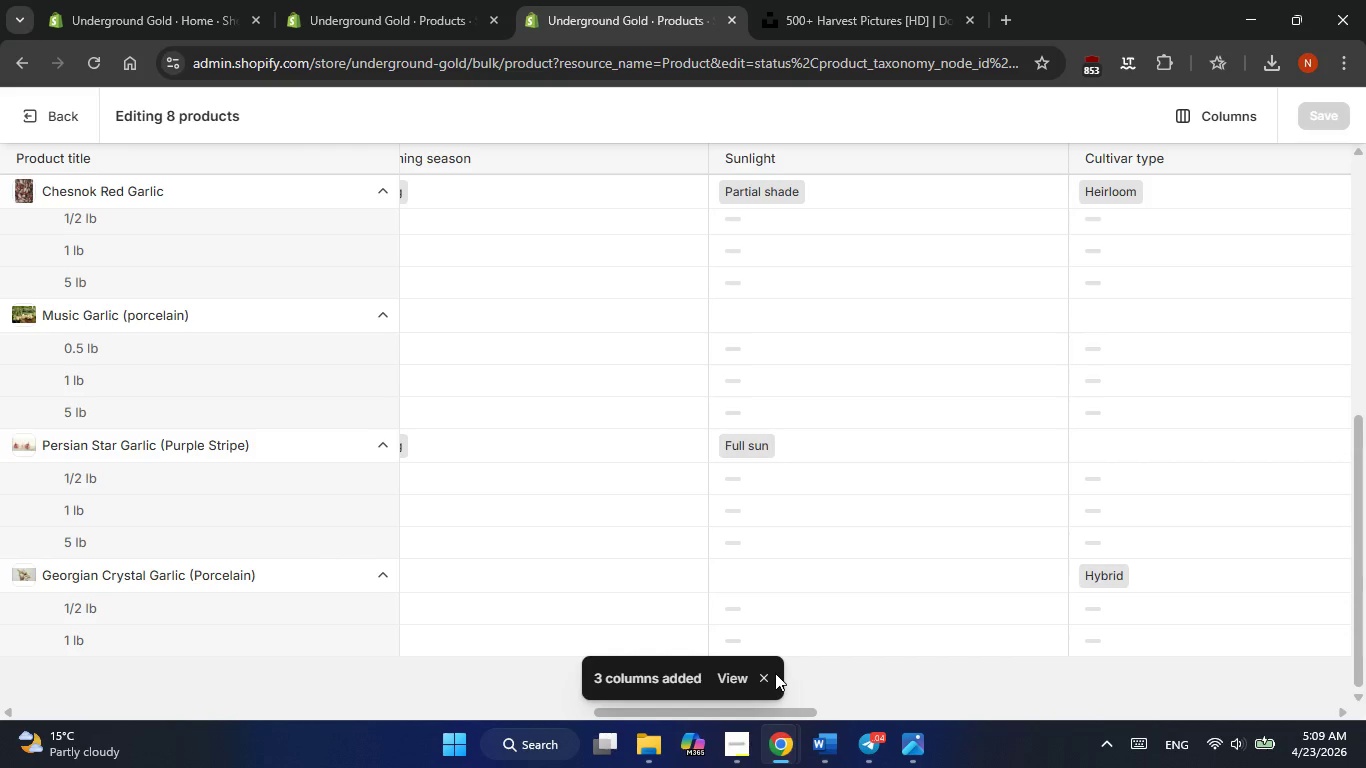 
wait(9.86)
 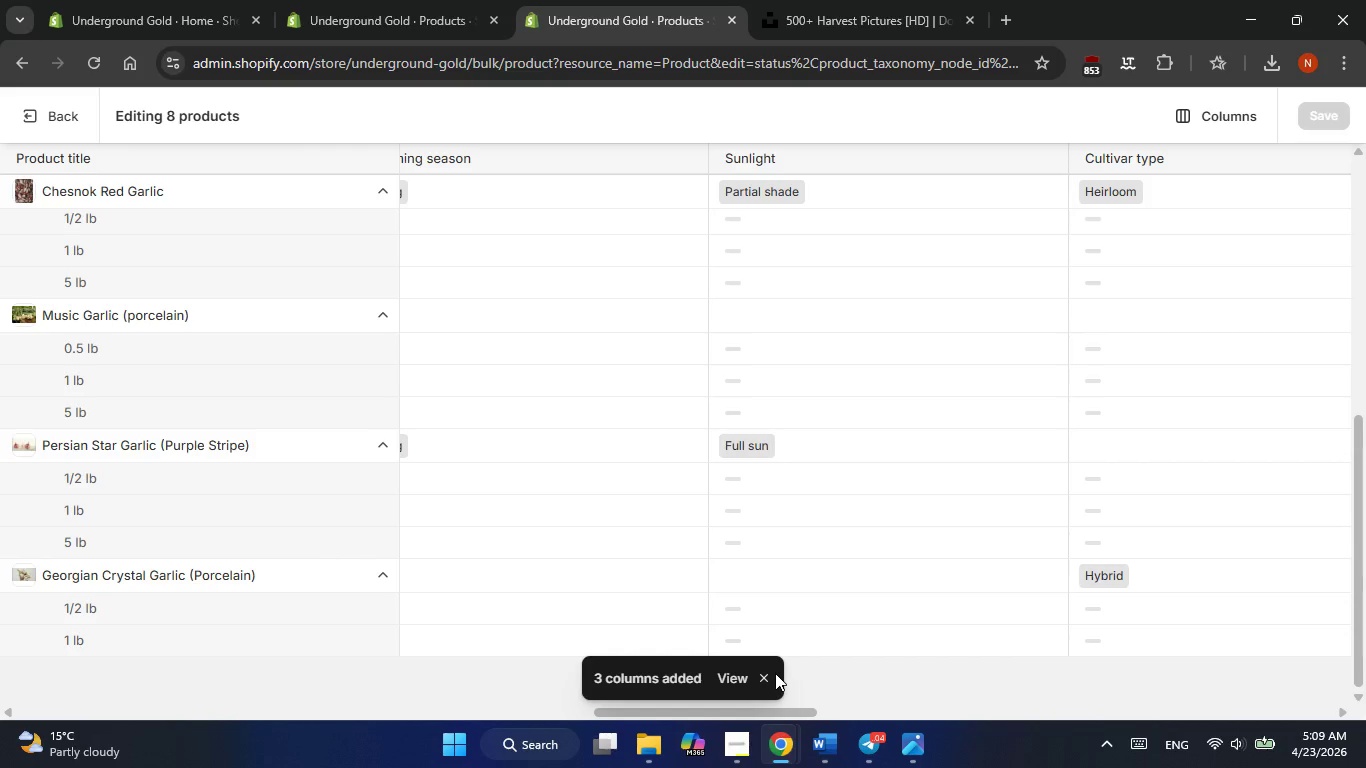 
left_click([498, 680])
 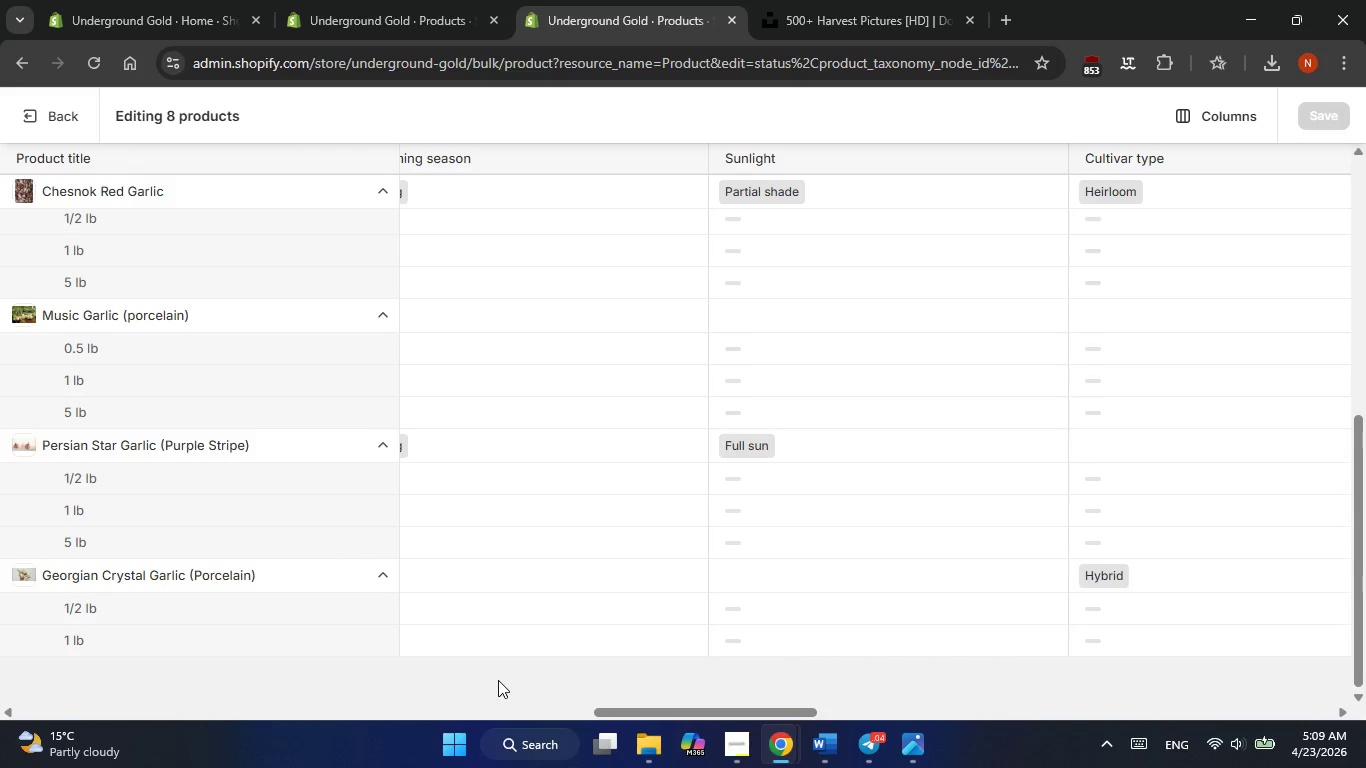 
scroll: coordinate [574, 630], scroll_direction: up, amount: 24.0
 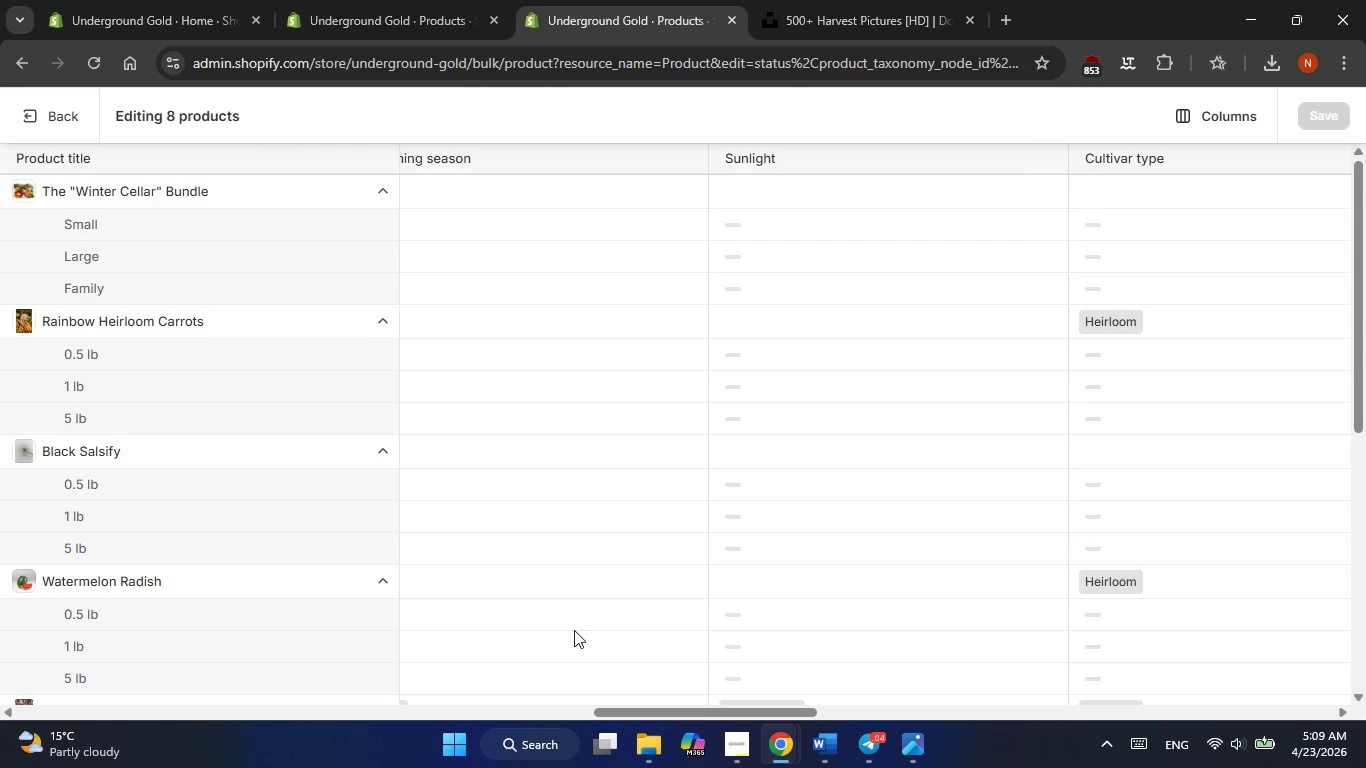 